 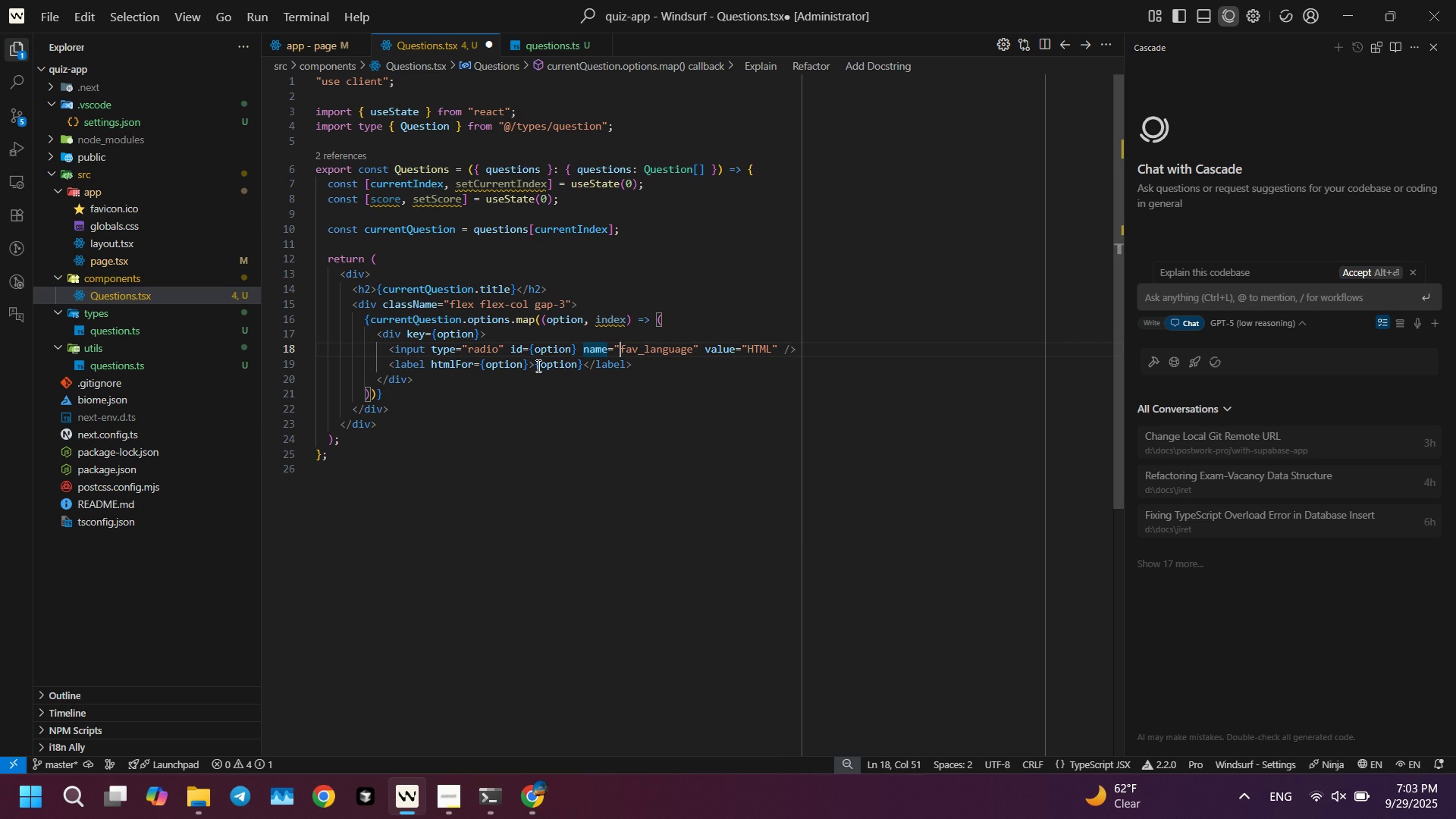 
key(Control+ArrowRight)
 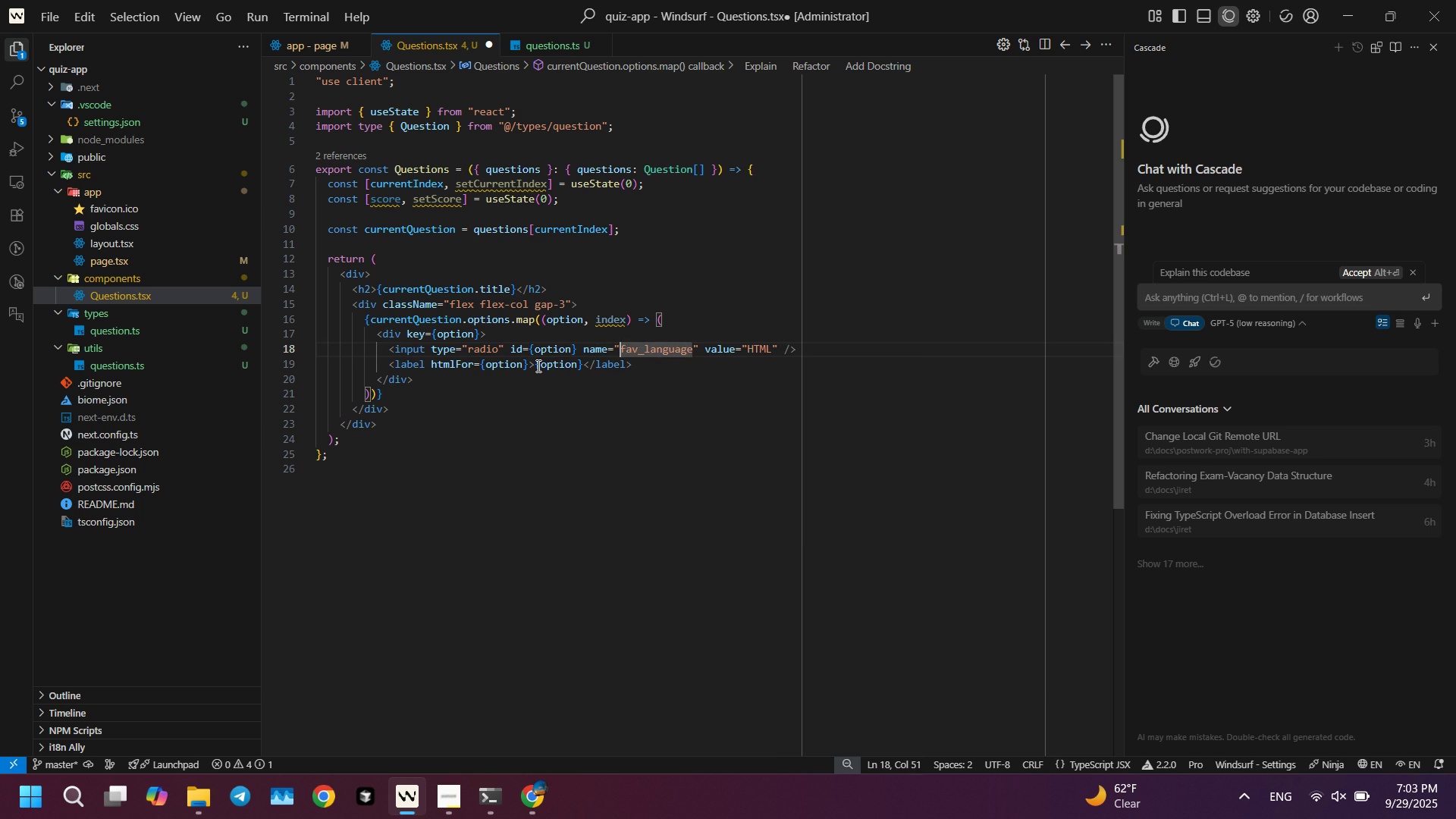 
key(Control+ArrowRight)
 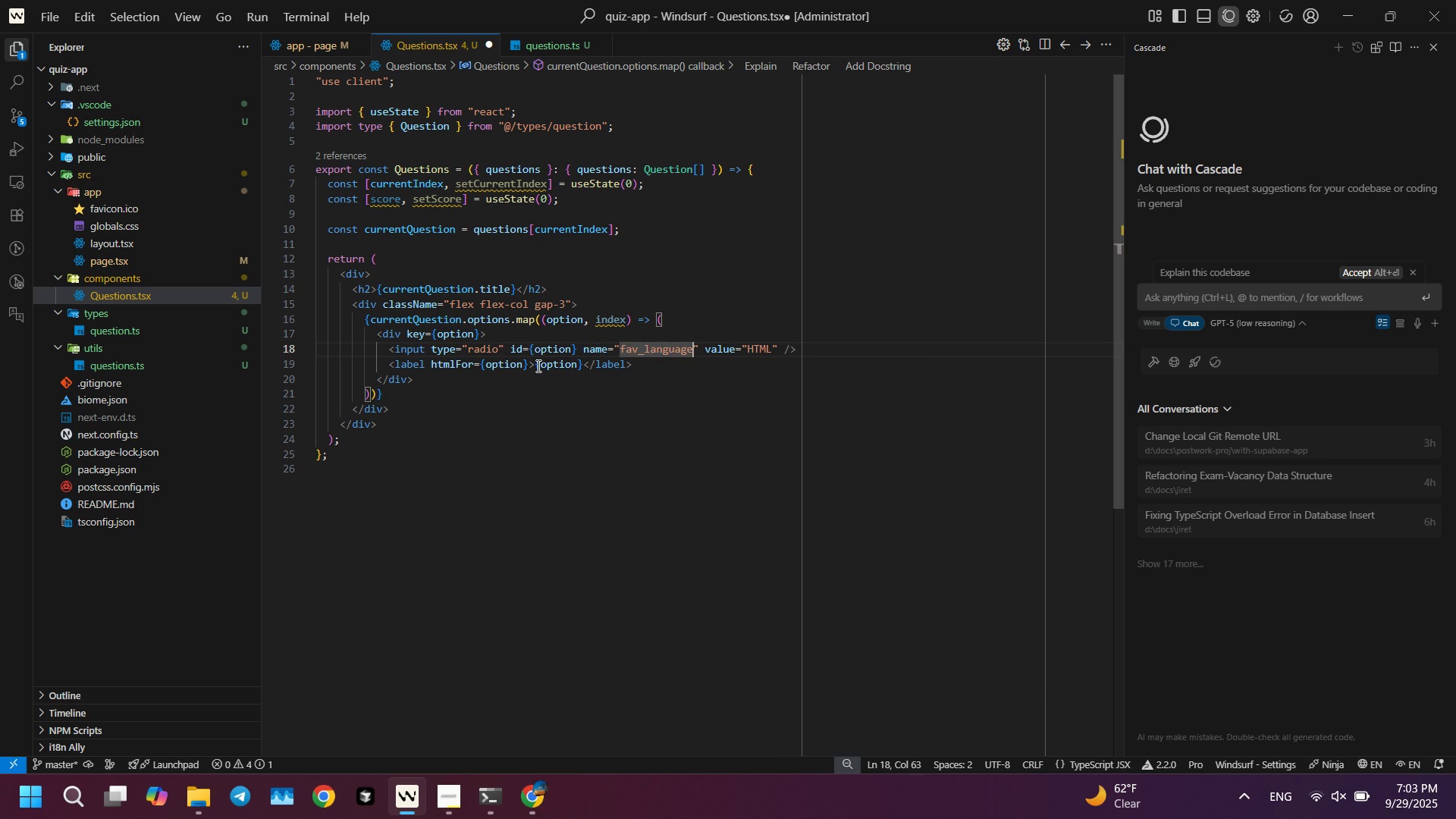 
key(Control+ArrowRight)
 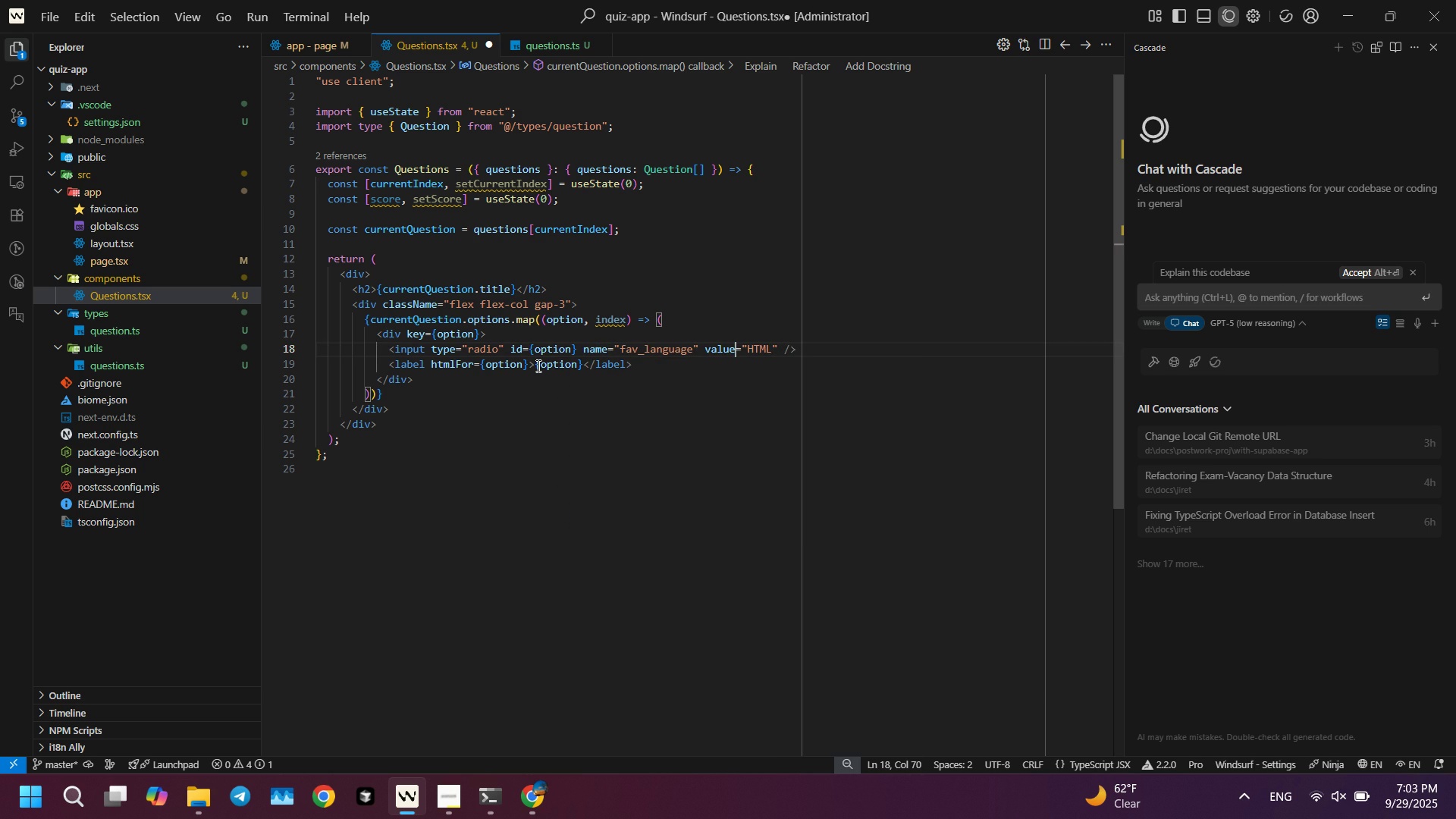 
key(Control+ArrowRight)
 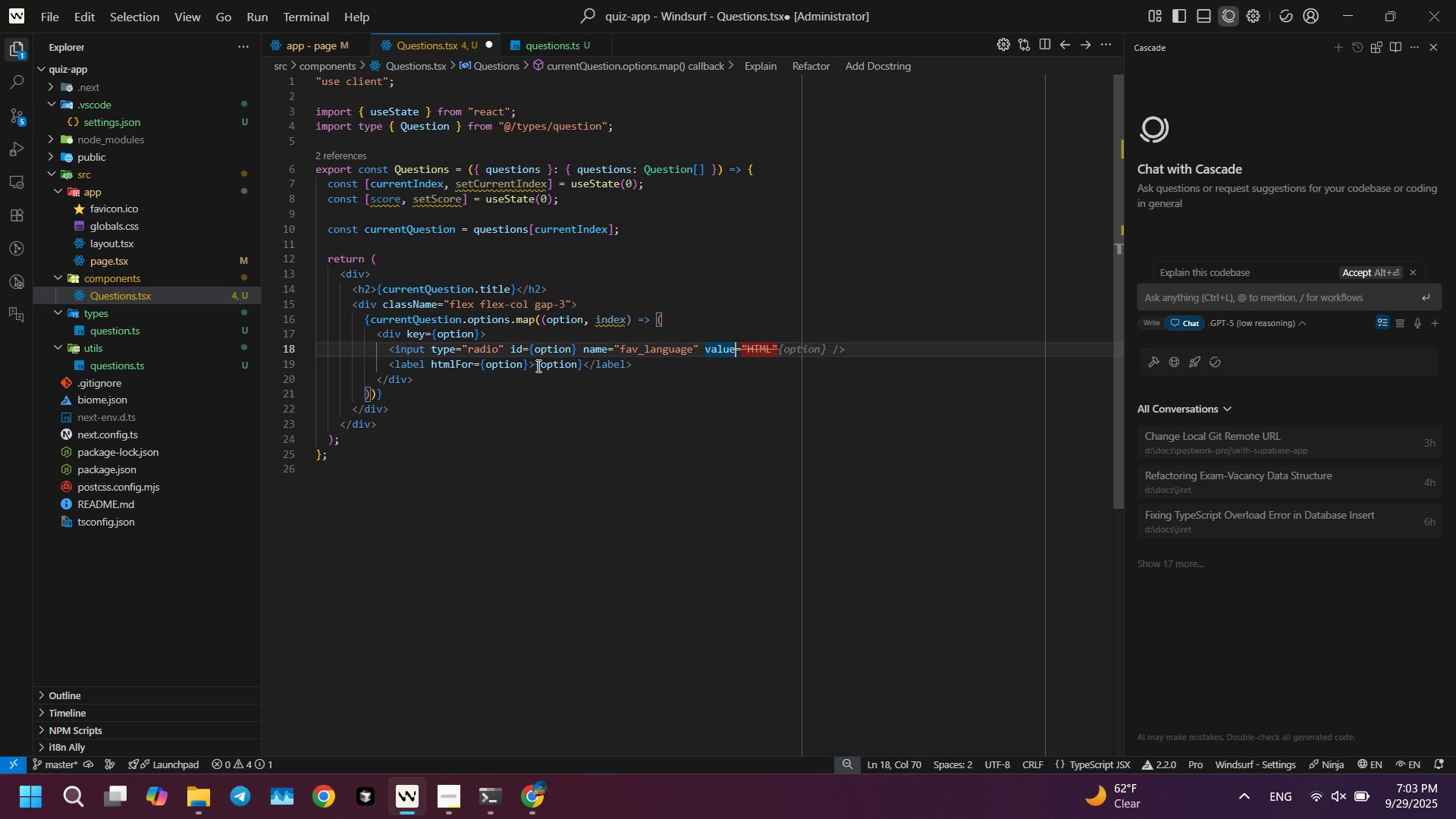 
key(Tab)
 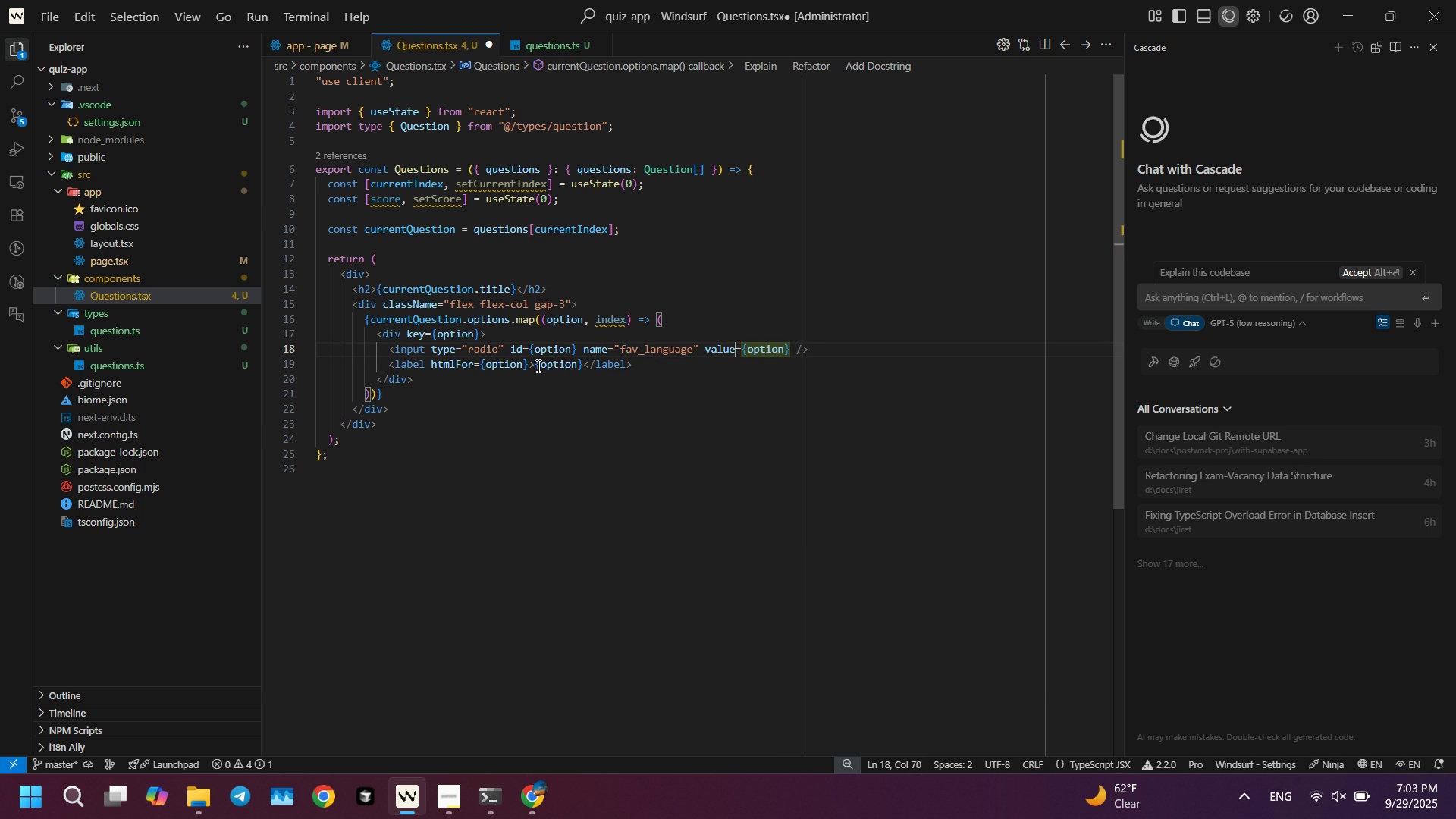 
key(ArrowLeft)
 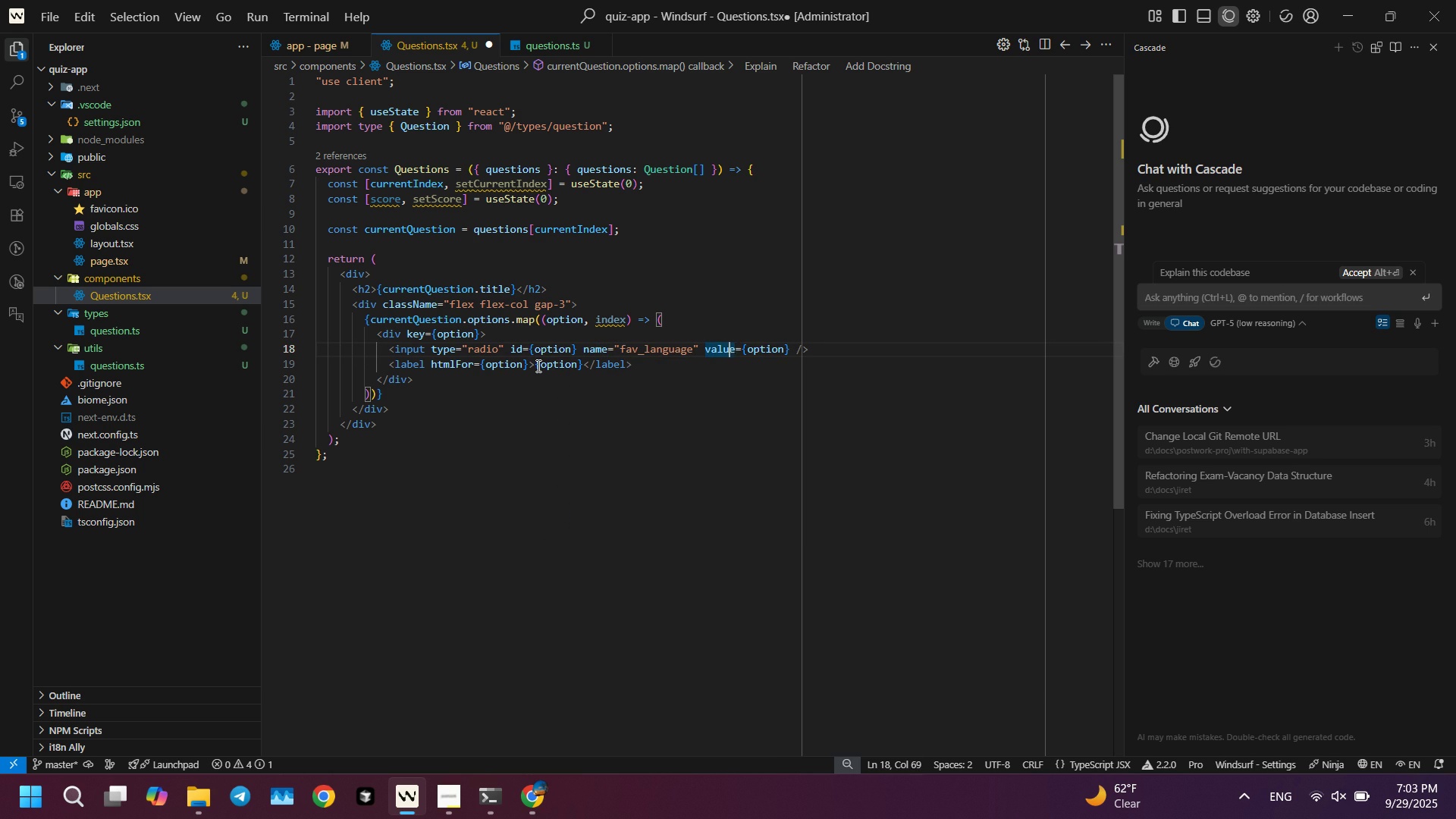 
key(Control+ControlLeft)
 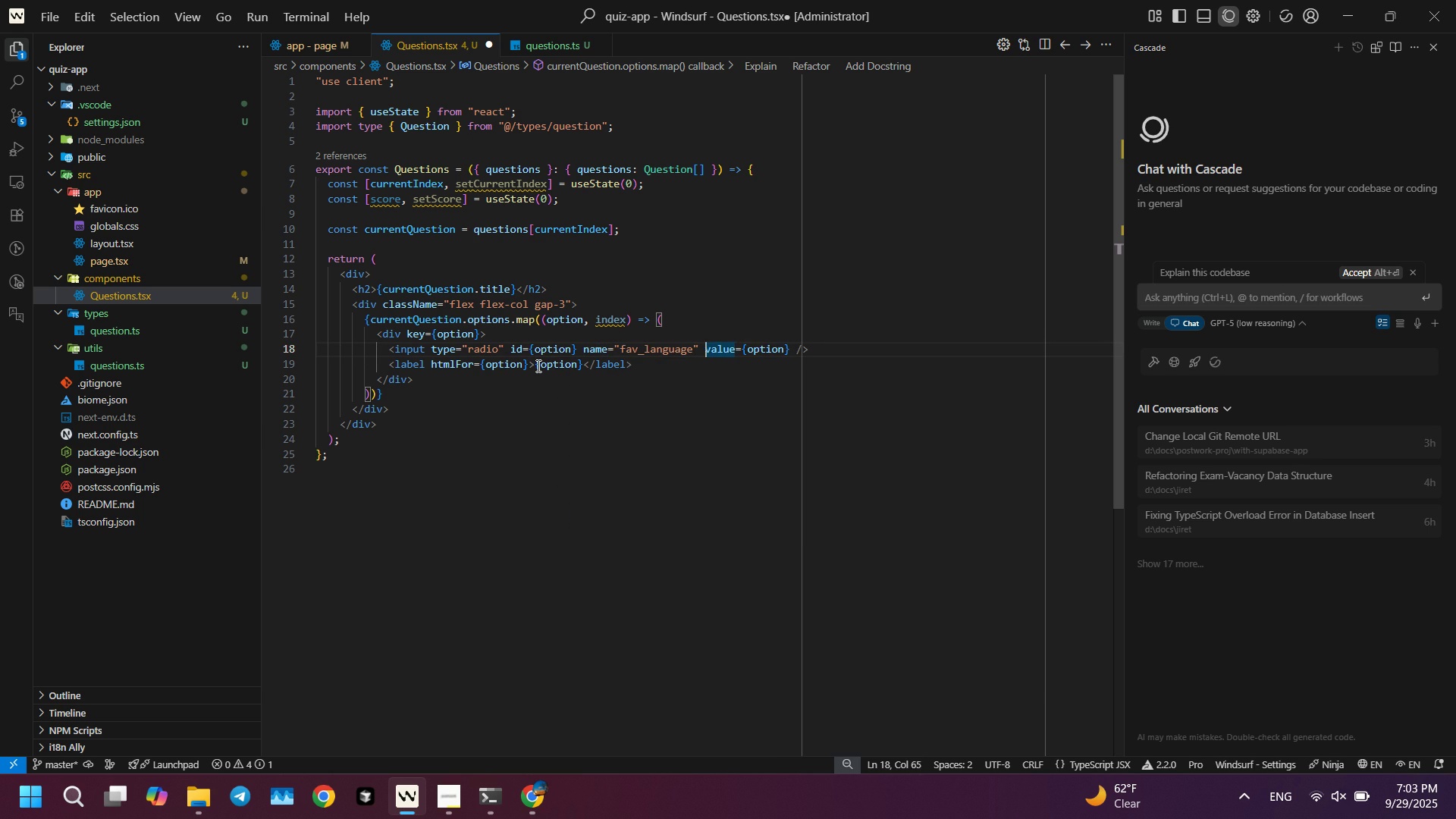 
key(Control+ArrowLeft)
 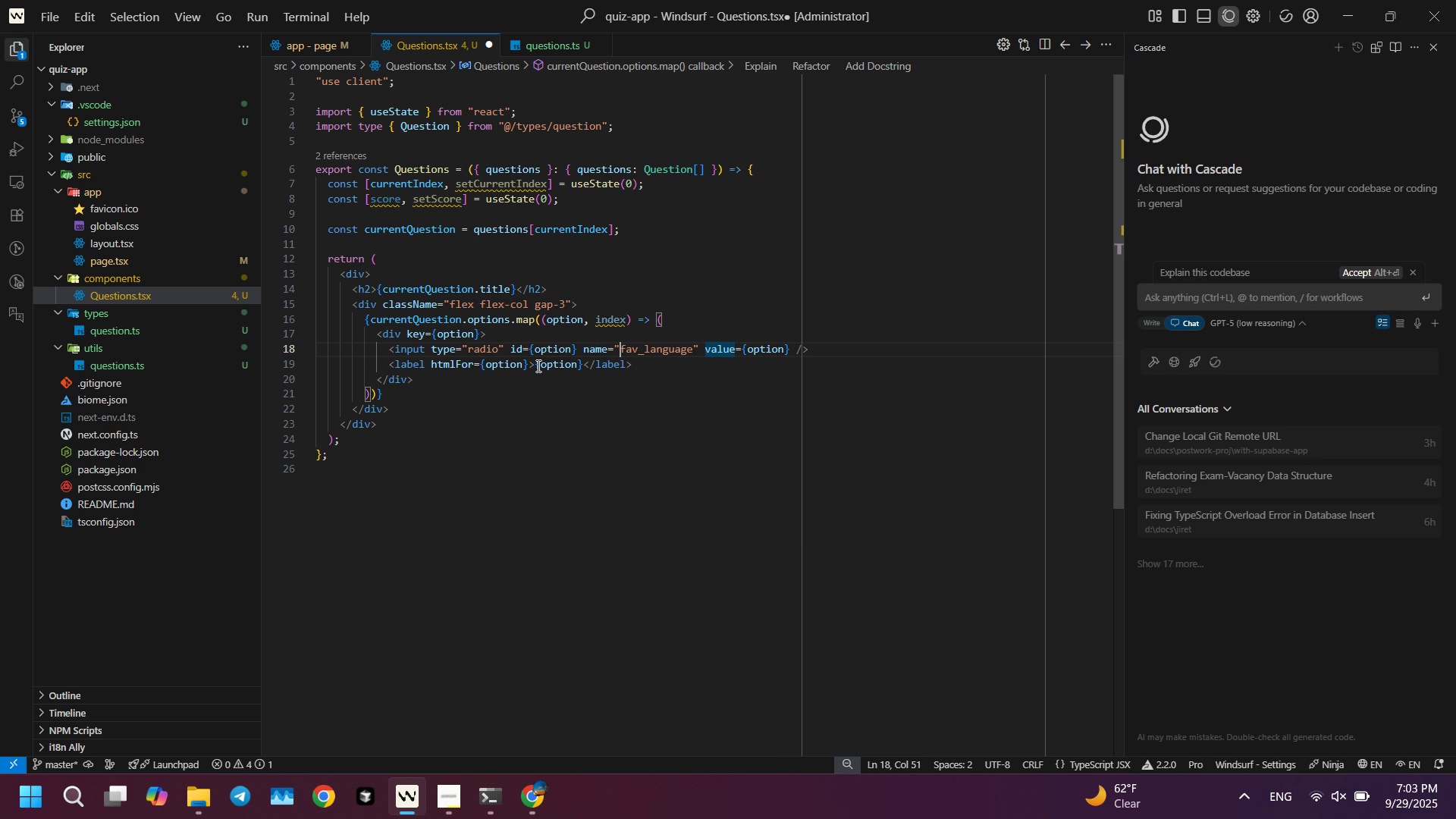 
key(Control+ArrowLeft)